 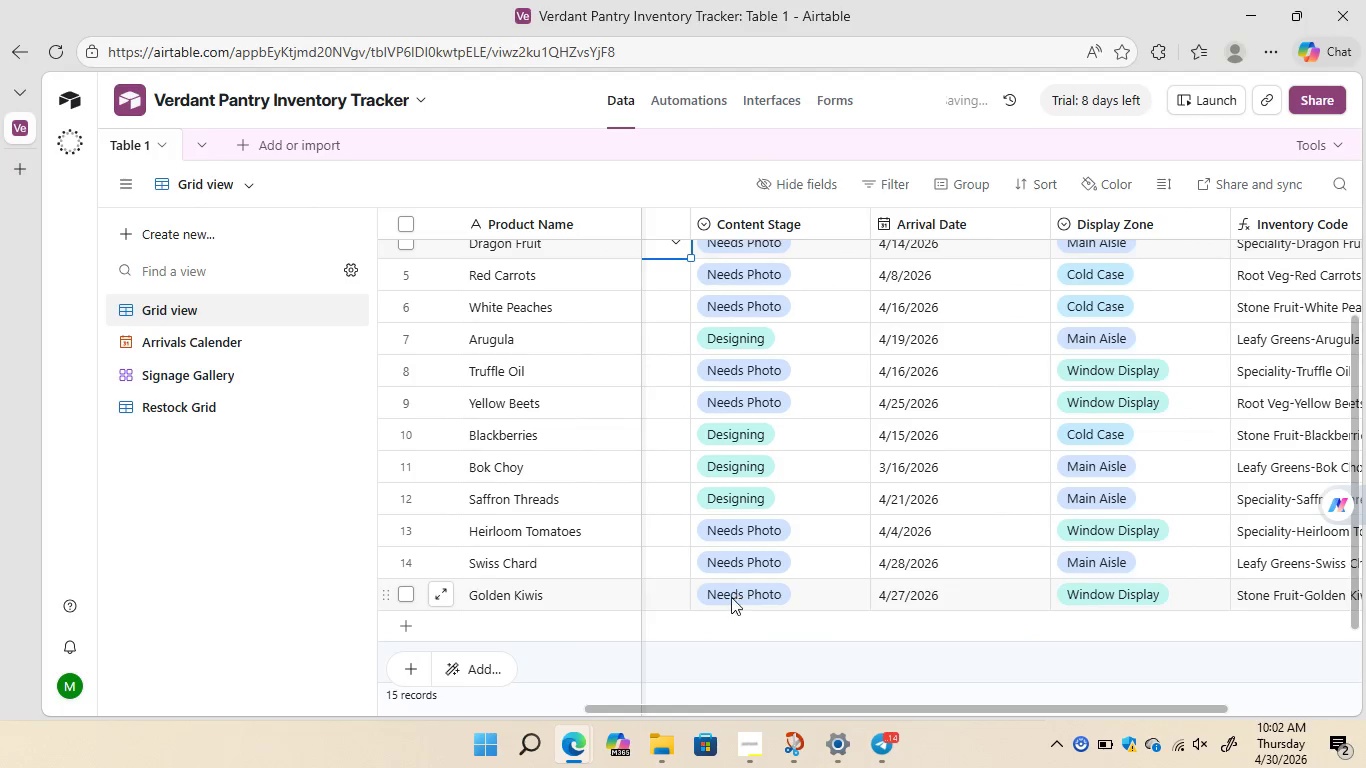 
mouse_move([755, 599])
 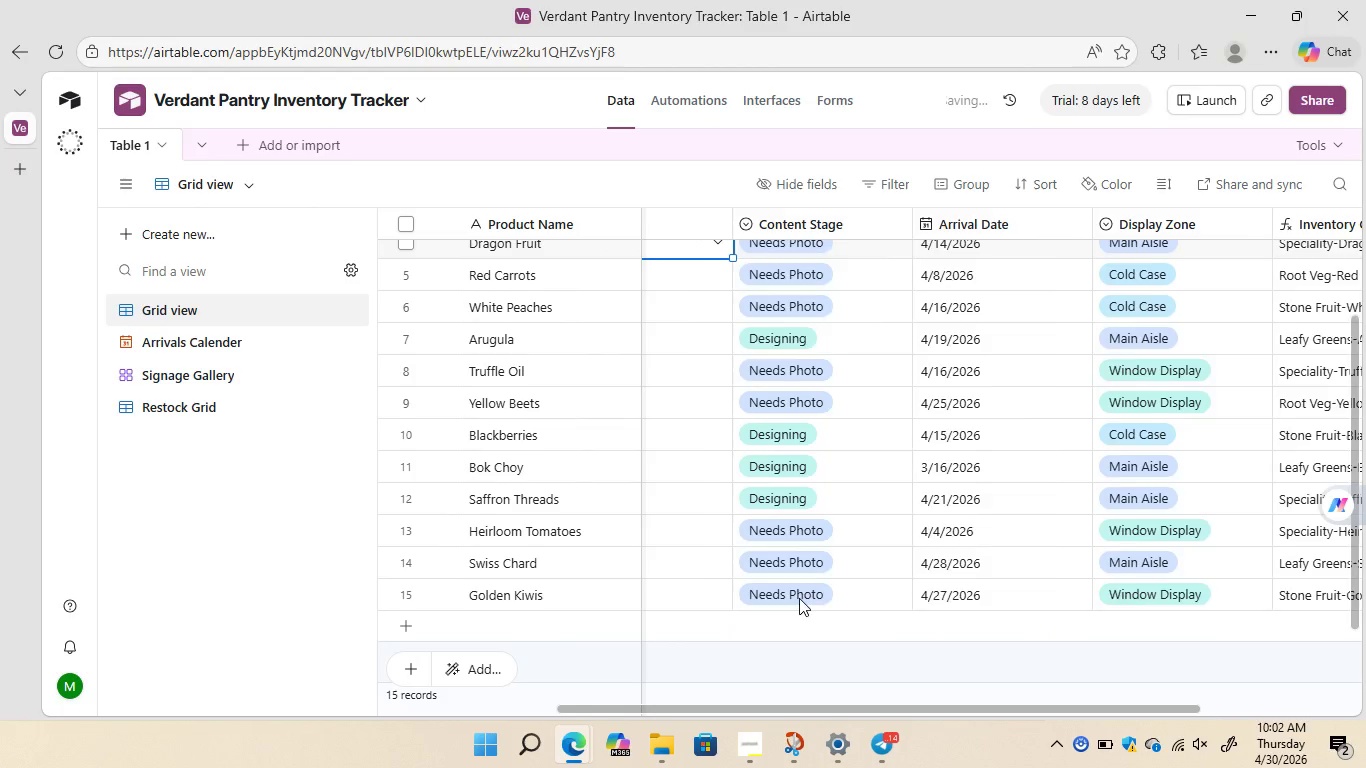 
wait(7.51)
 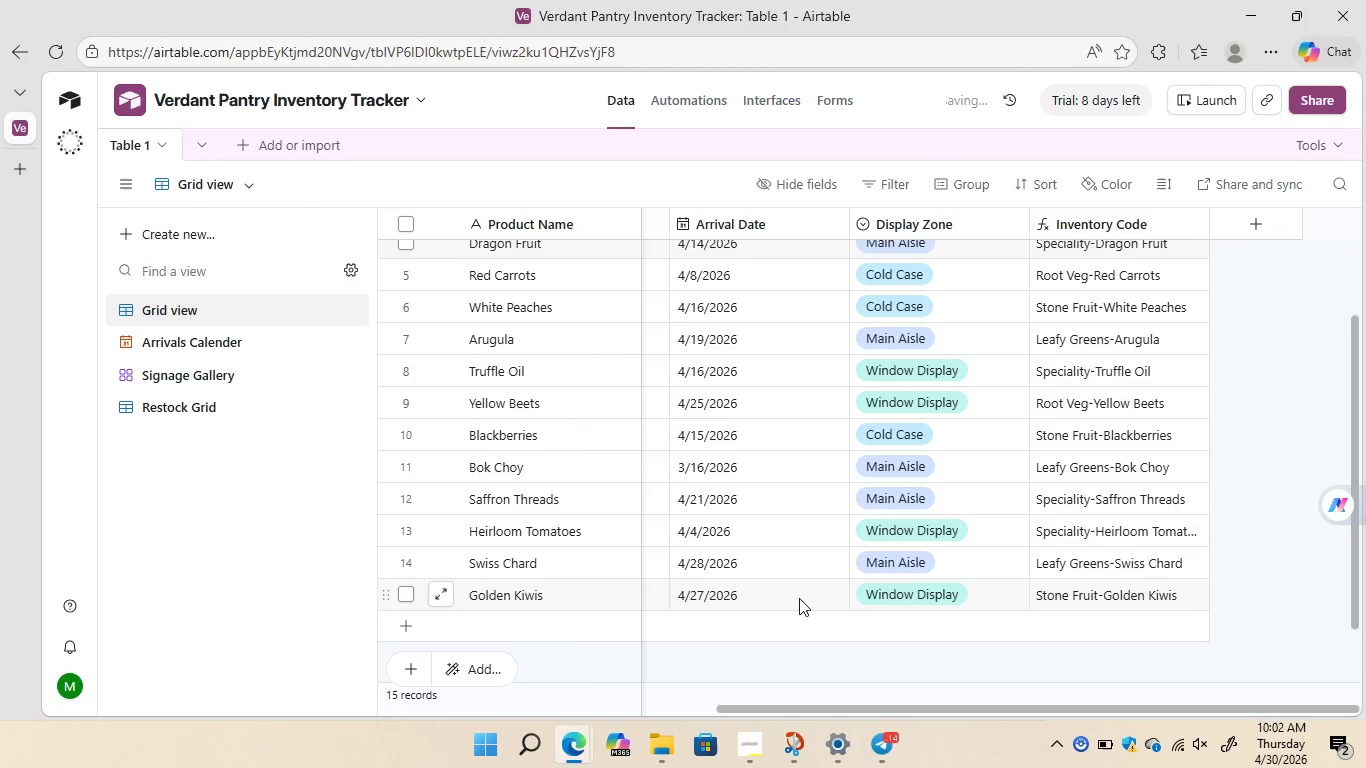 
mouse_move([788, 476])
 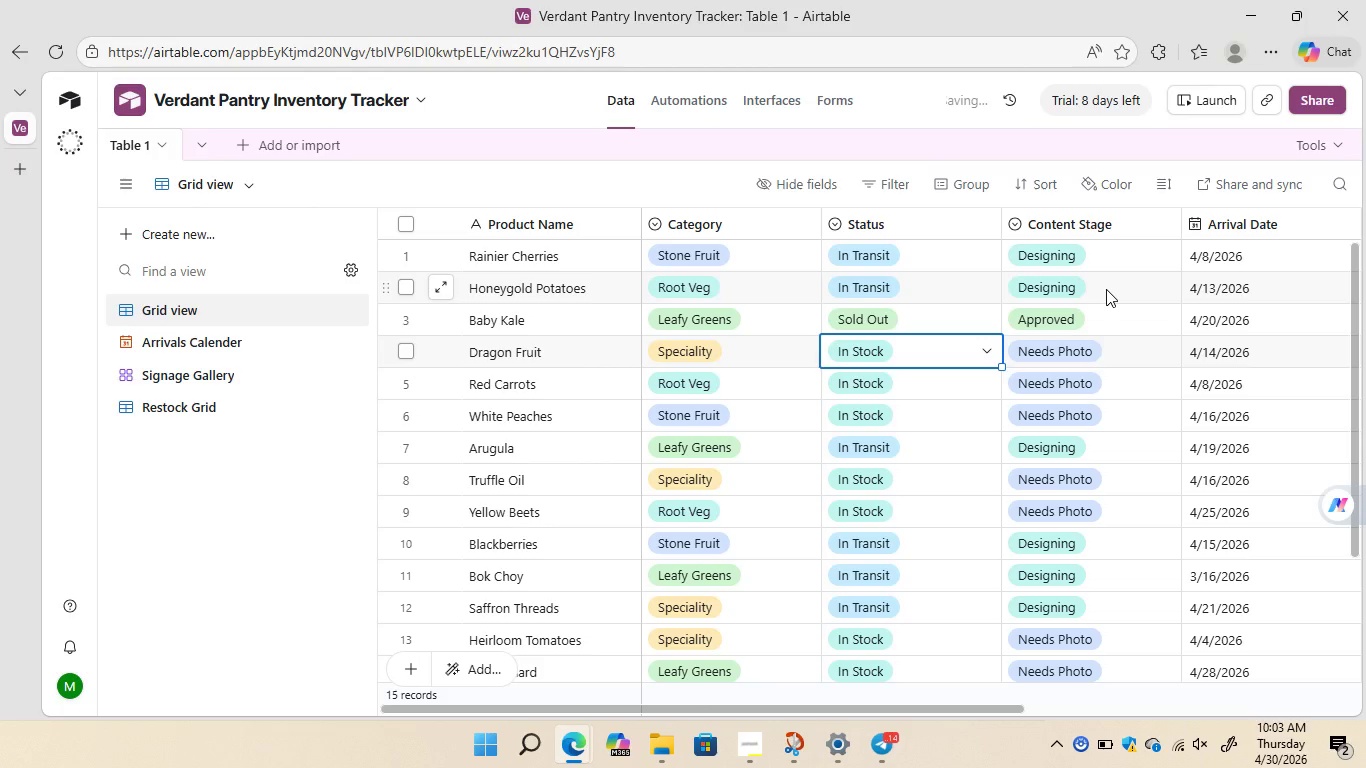 
left_click([1106, 289])
 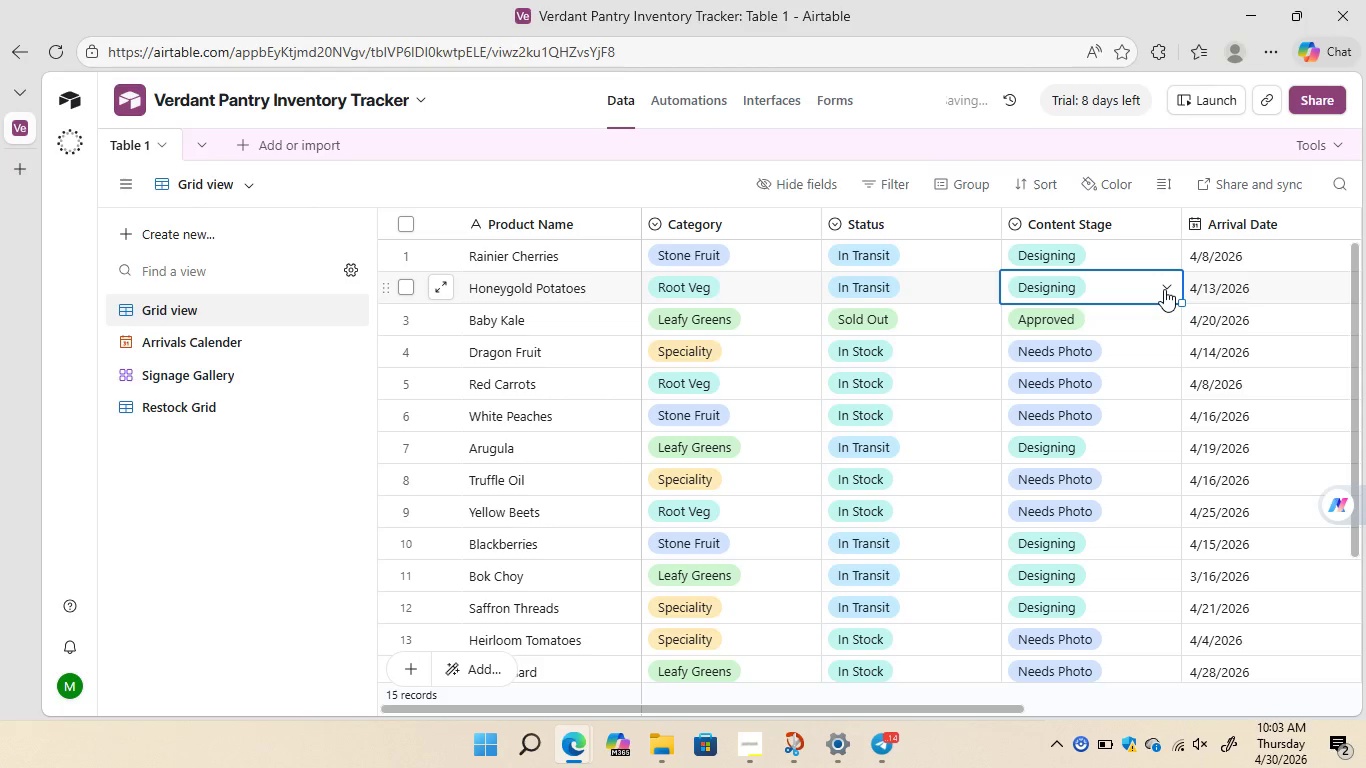 
left_click([1164, 289])
 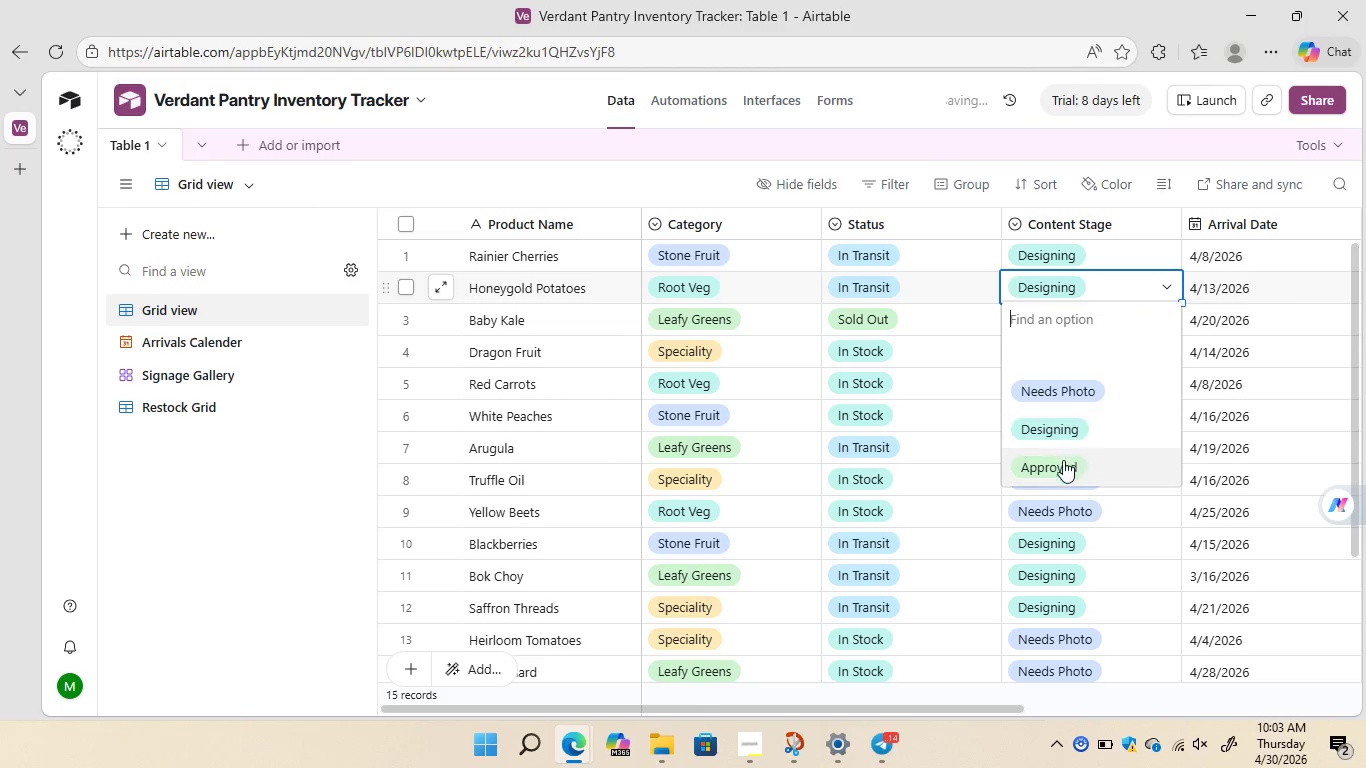 
left_click([1058, 466])
 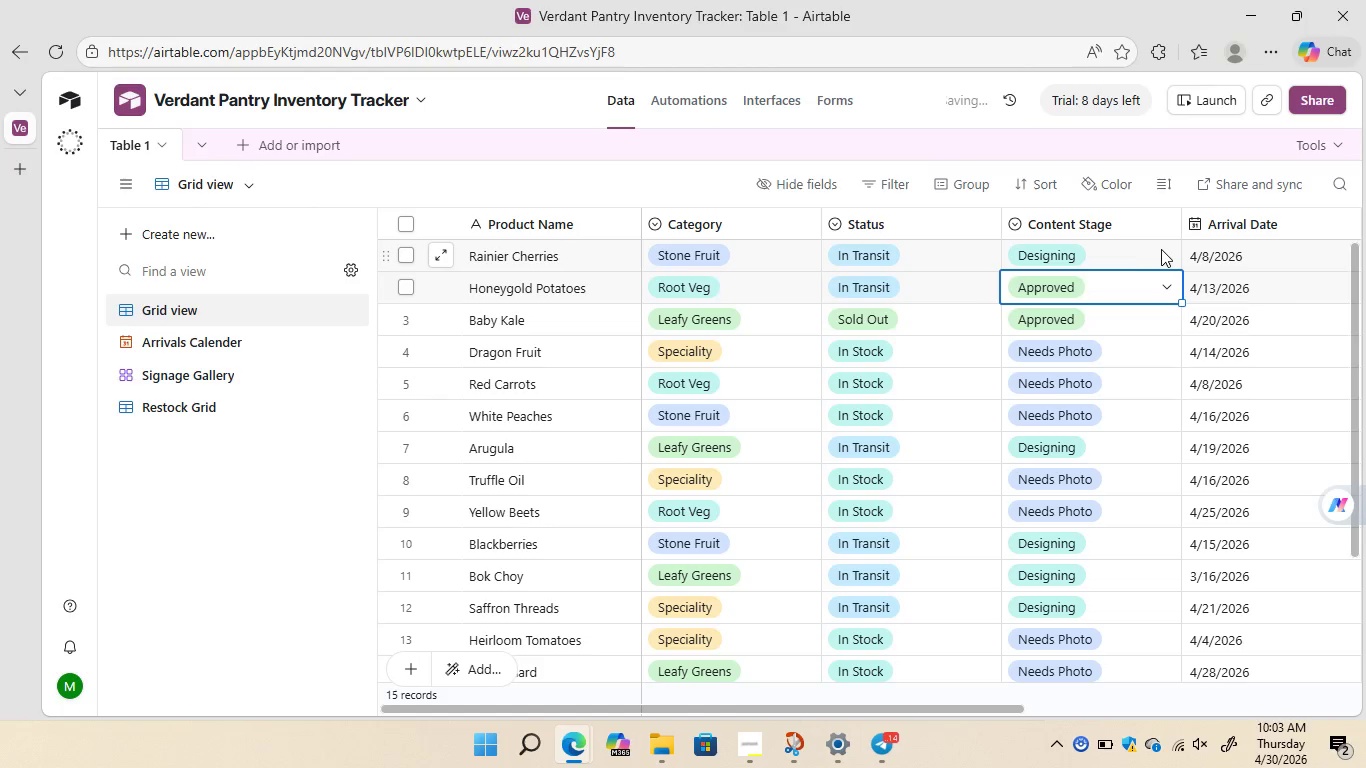 
left_click([1161, 249])
 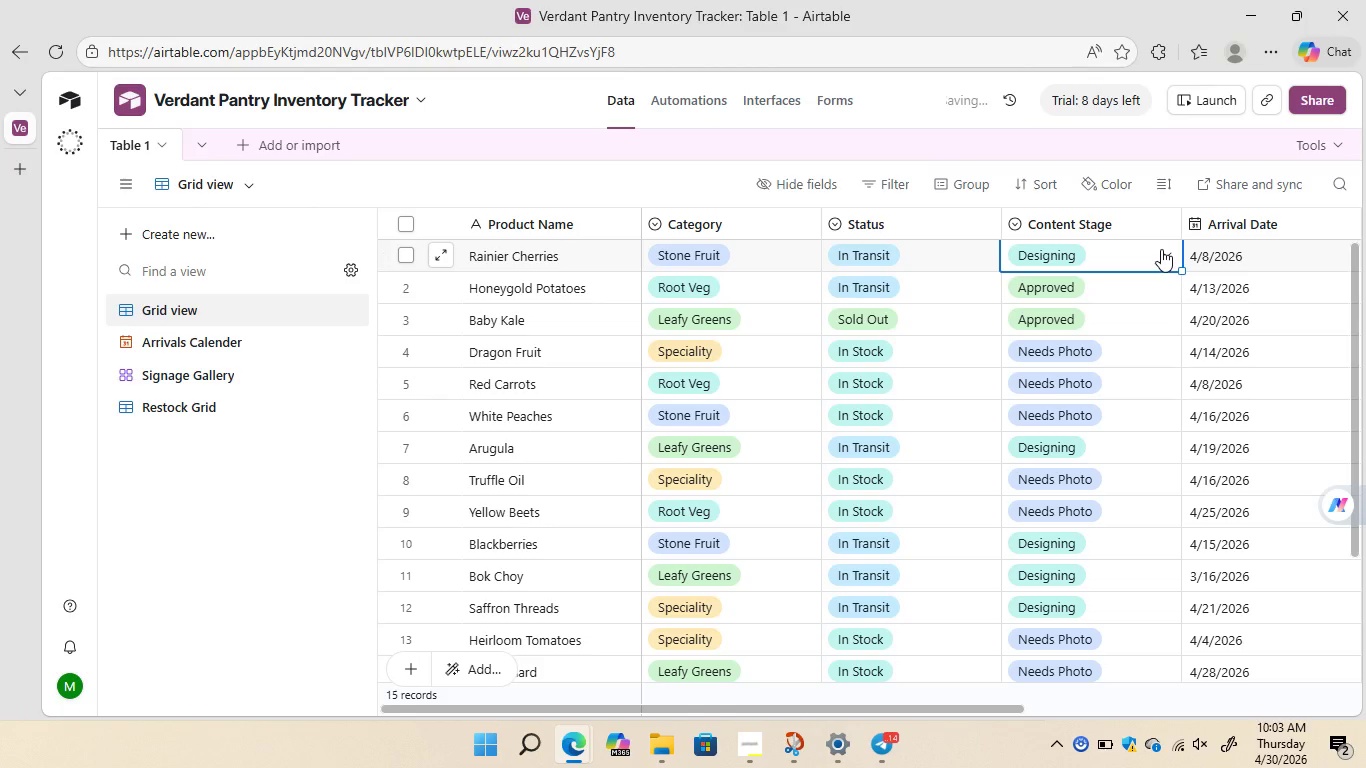 
left_click([1161, 249])
 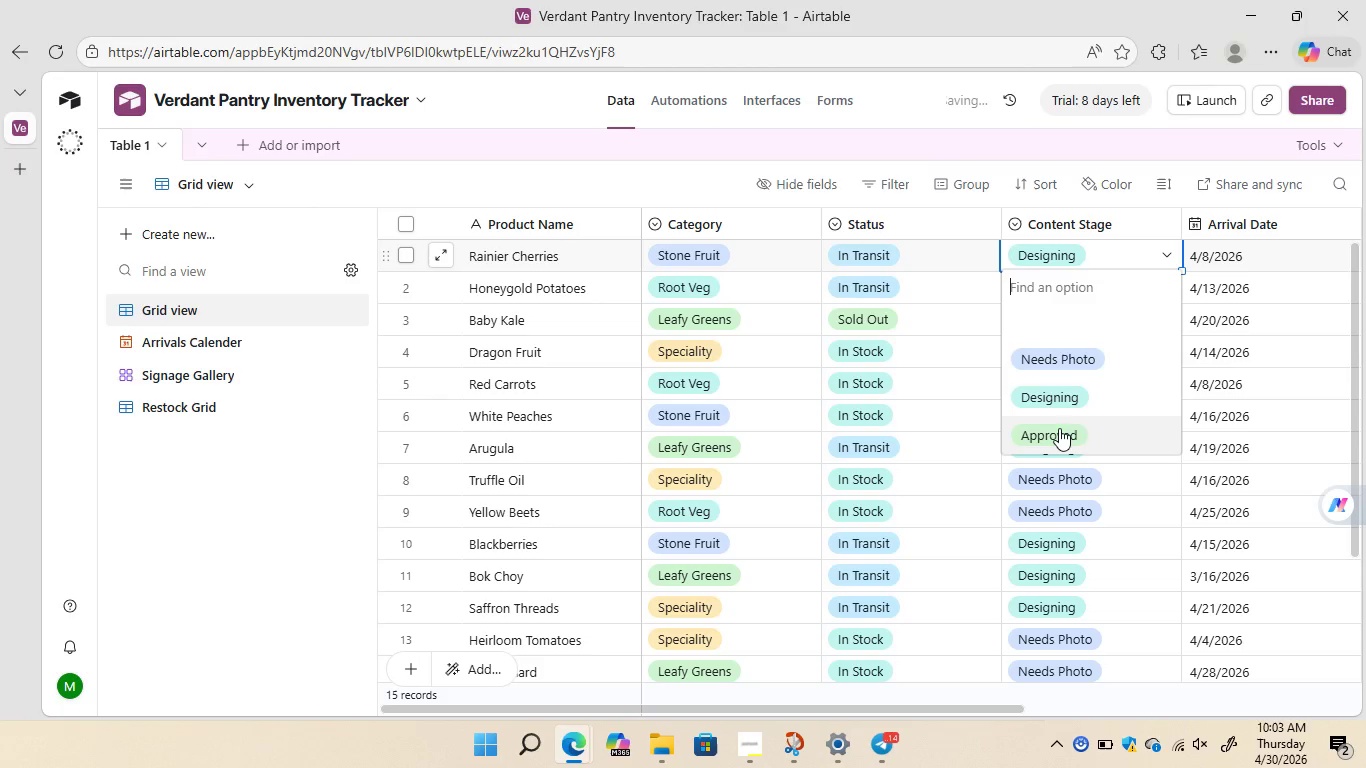 
left_click([1058, 430])
 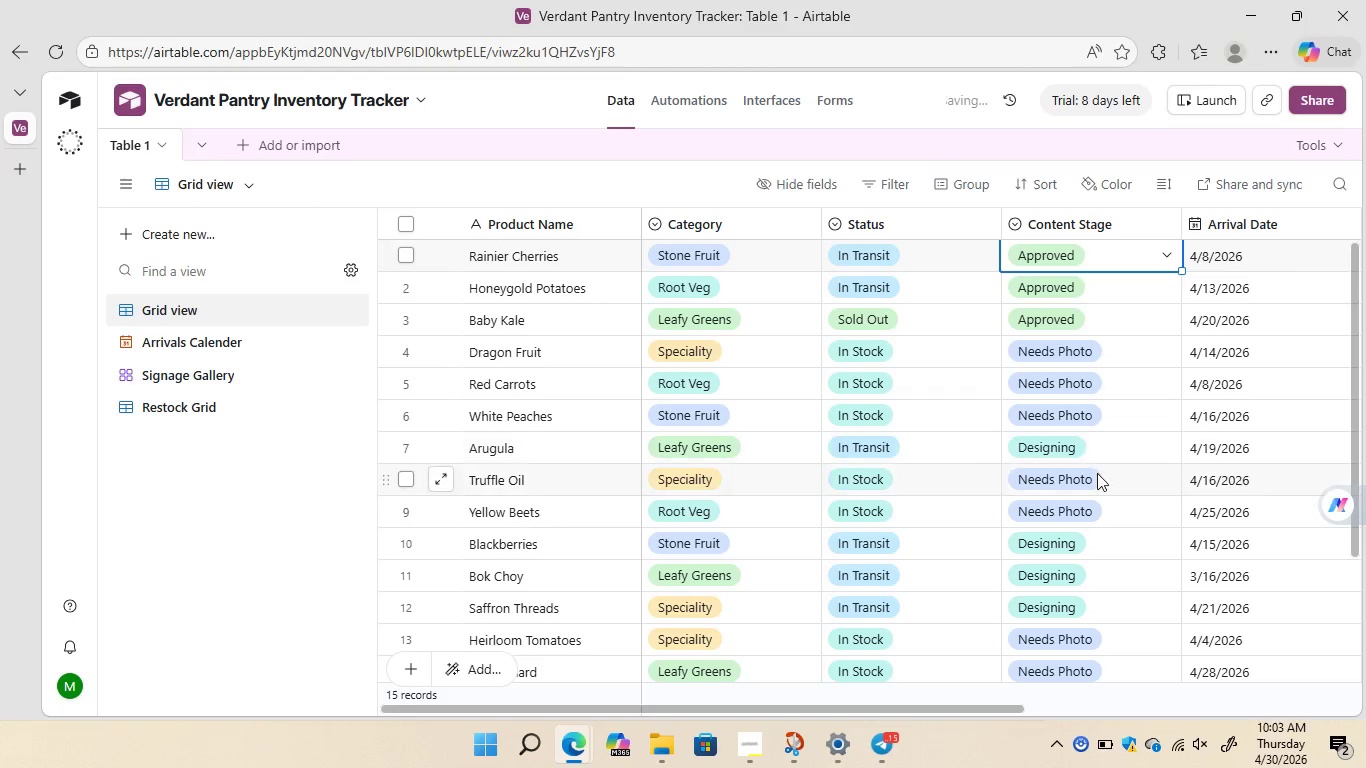 
left_click([1097, 473])
 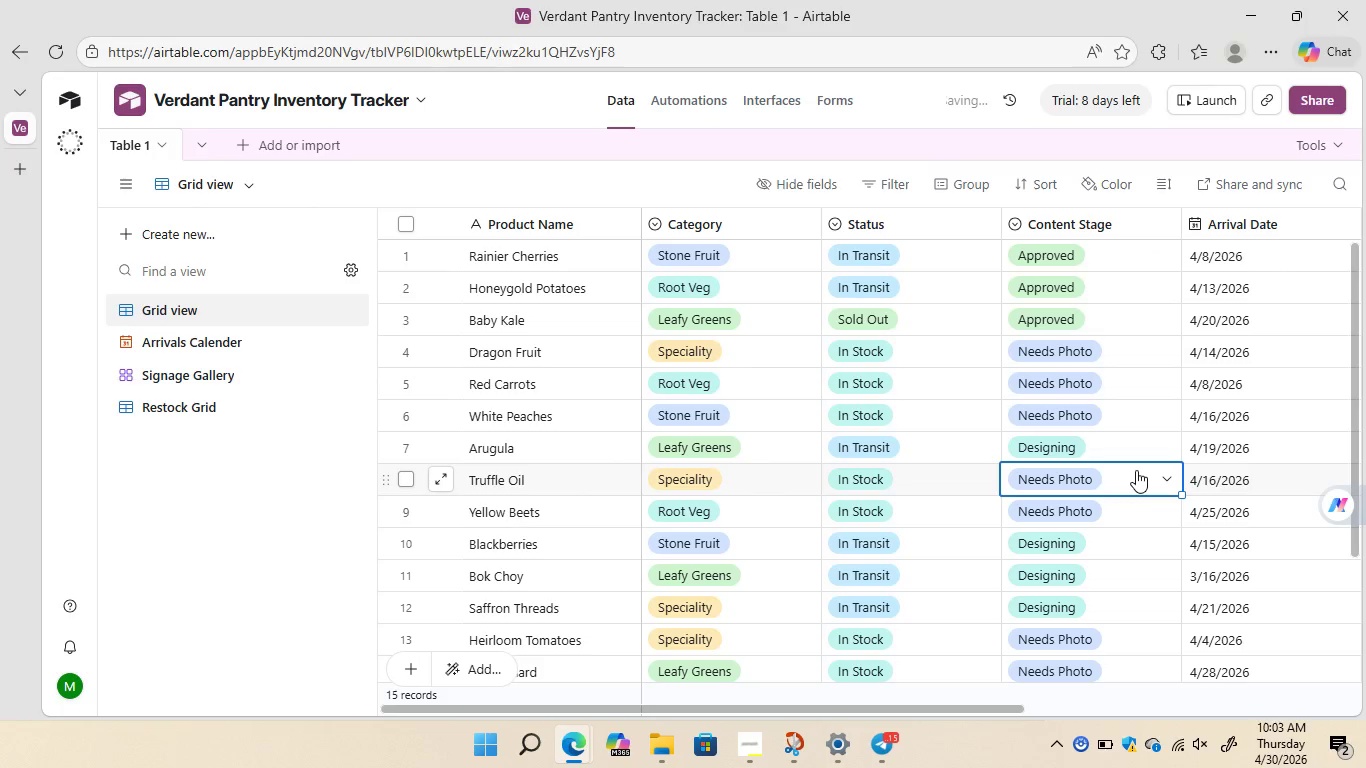 
left_click([1136, 470])
 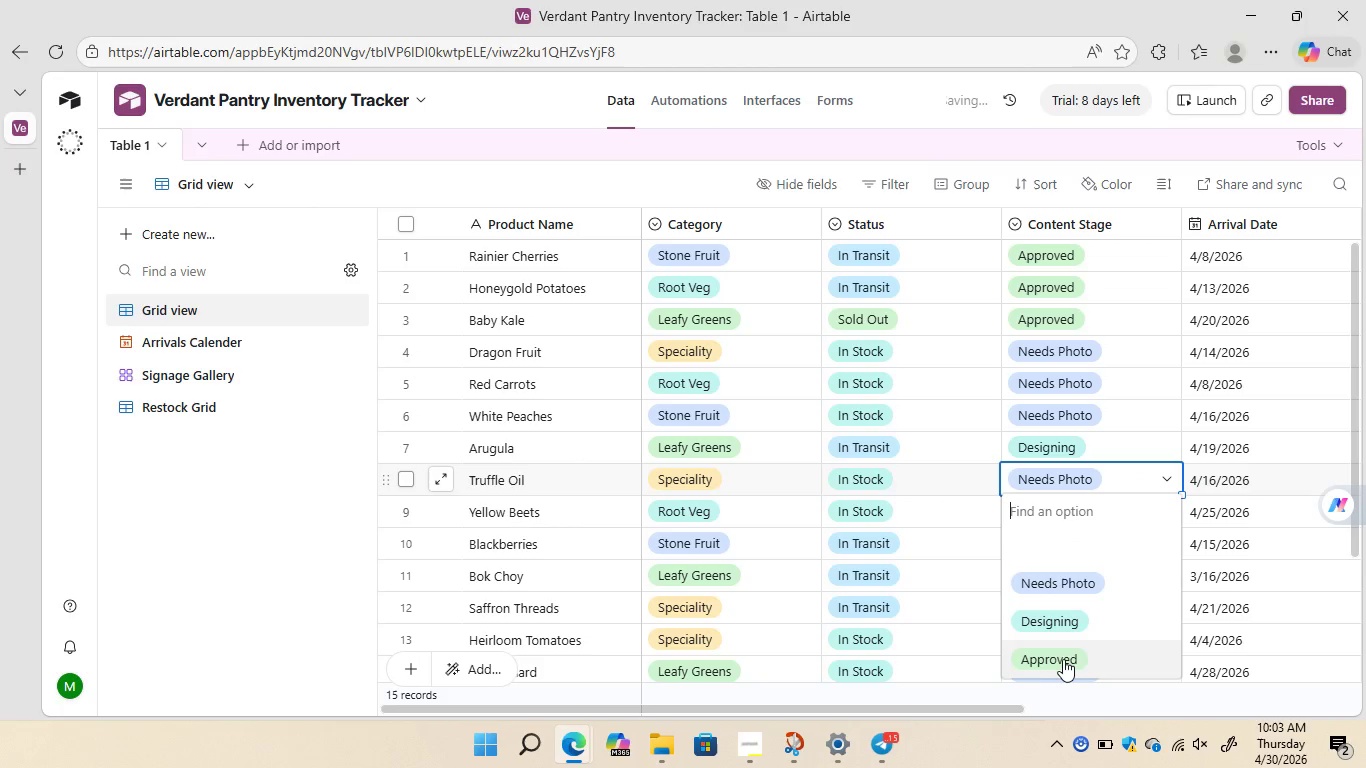 
left_click([1061, 659])
 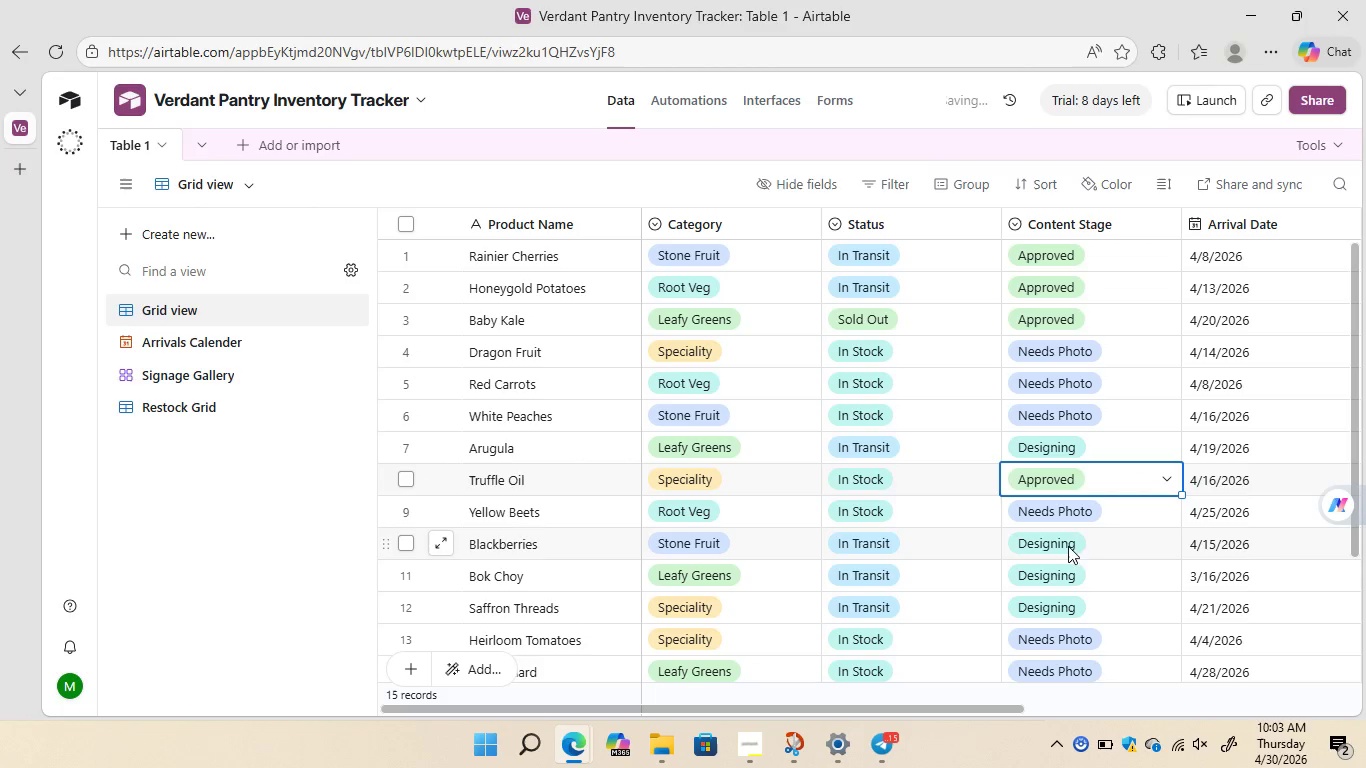 
left_click([1143, 546])
 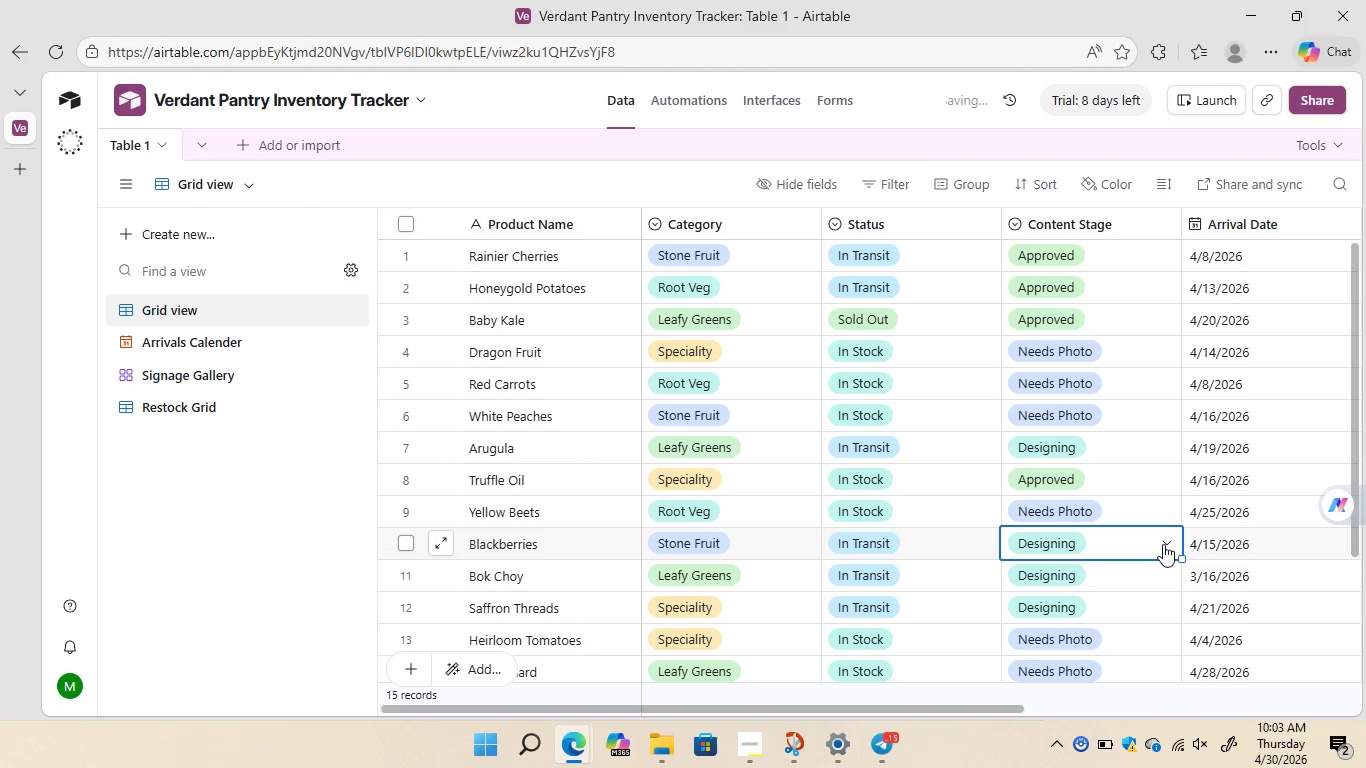 
left_click([1163, 544])
 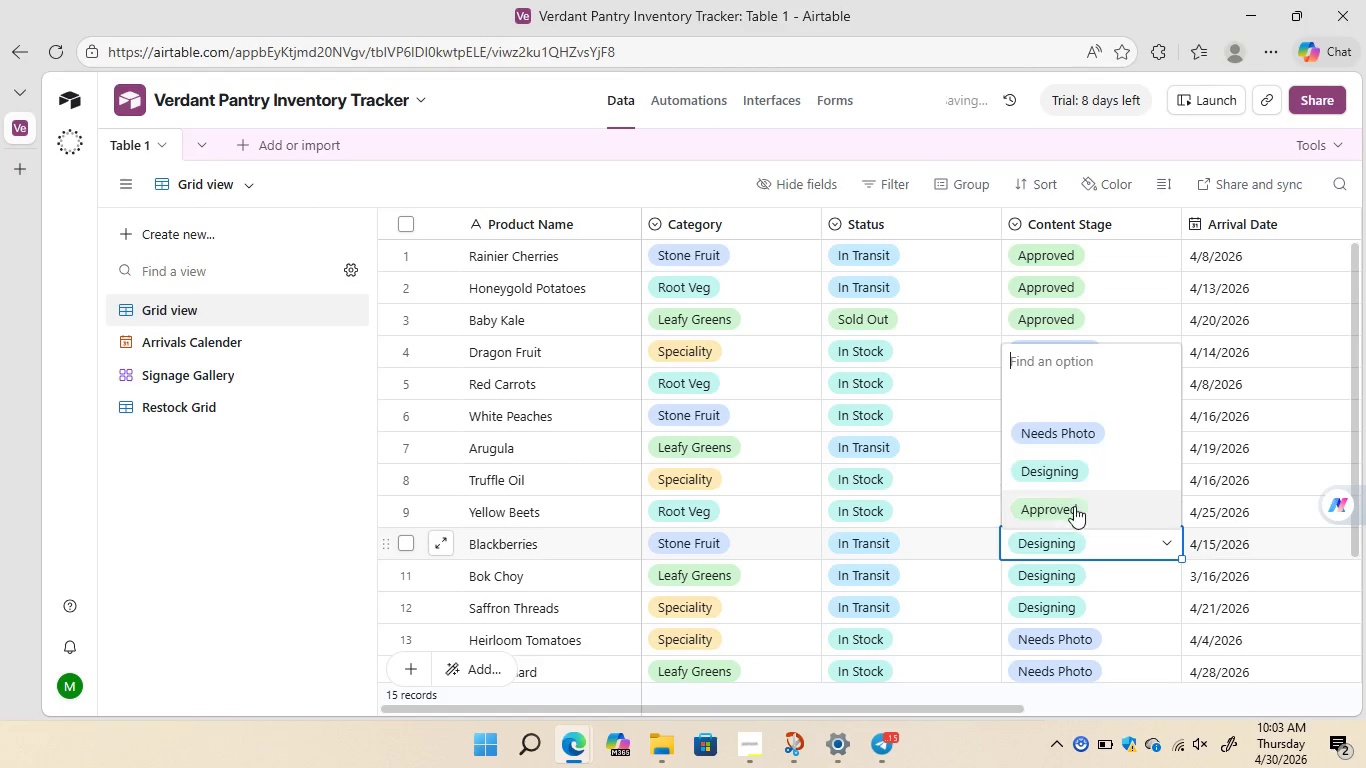 